 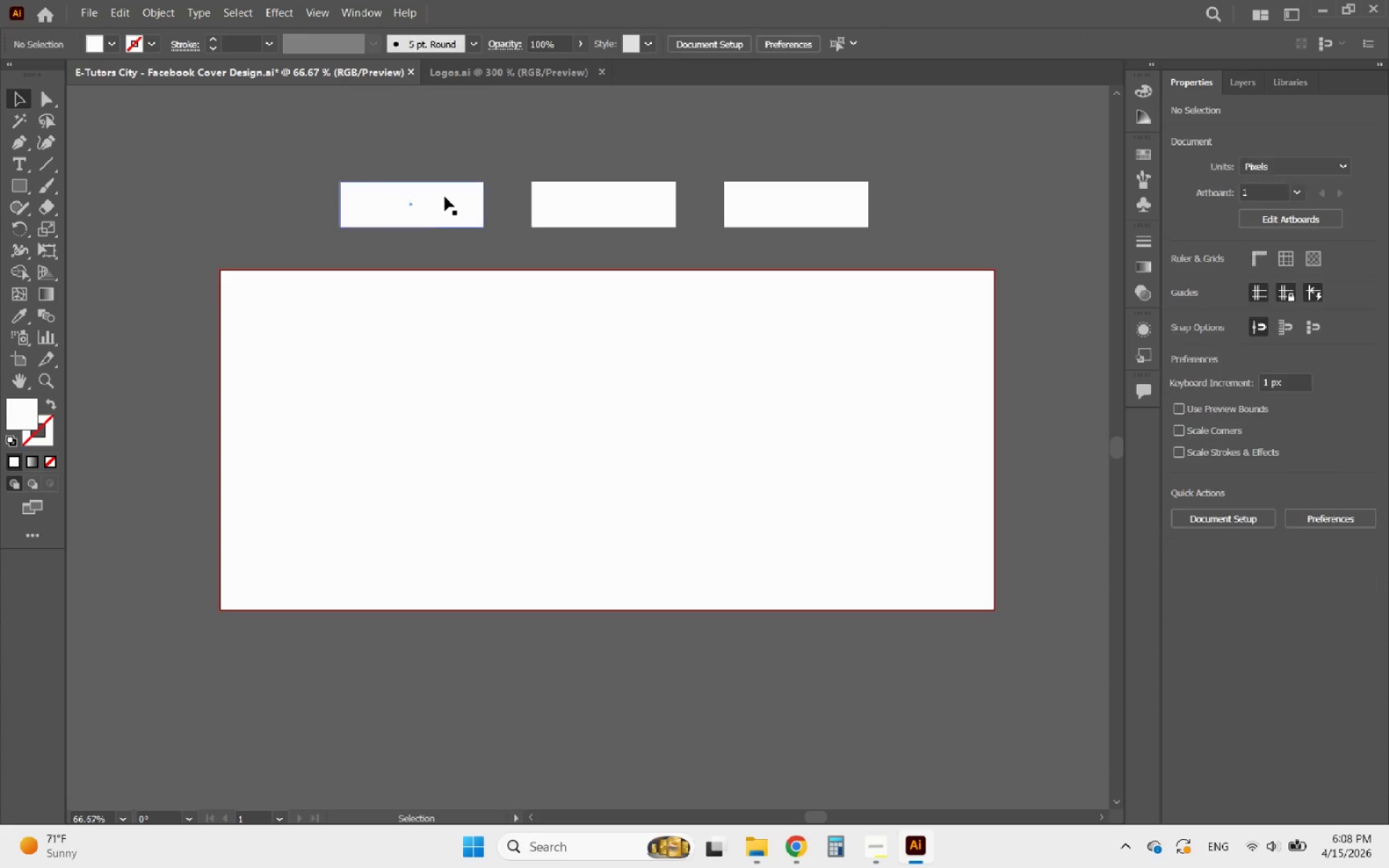 
triple_click([445, 196])
 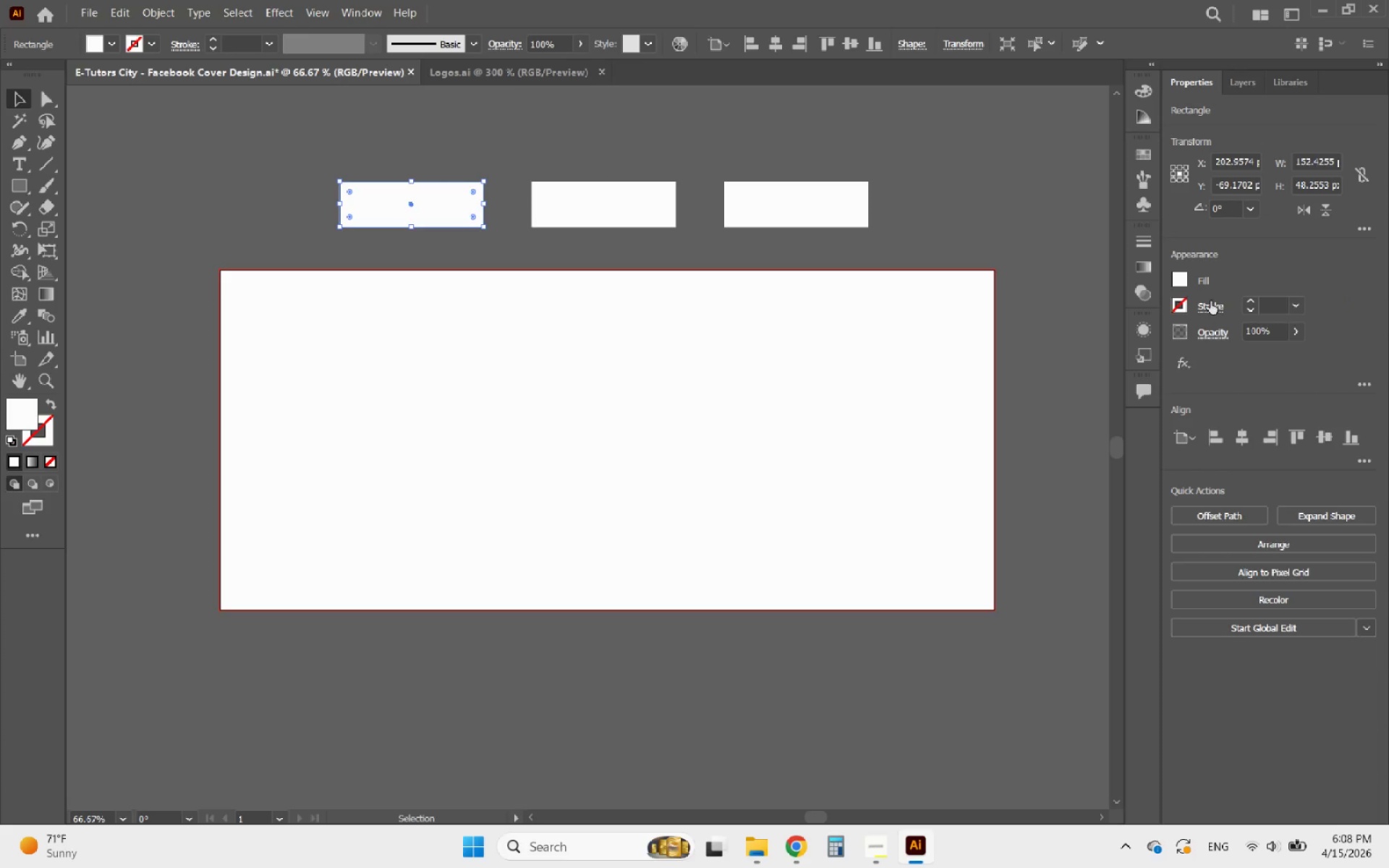 
left_click([1176, 282])
 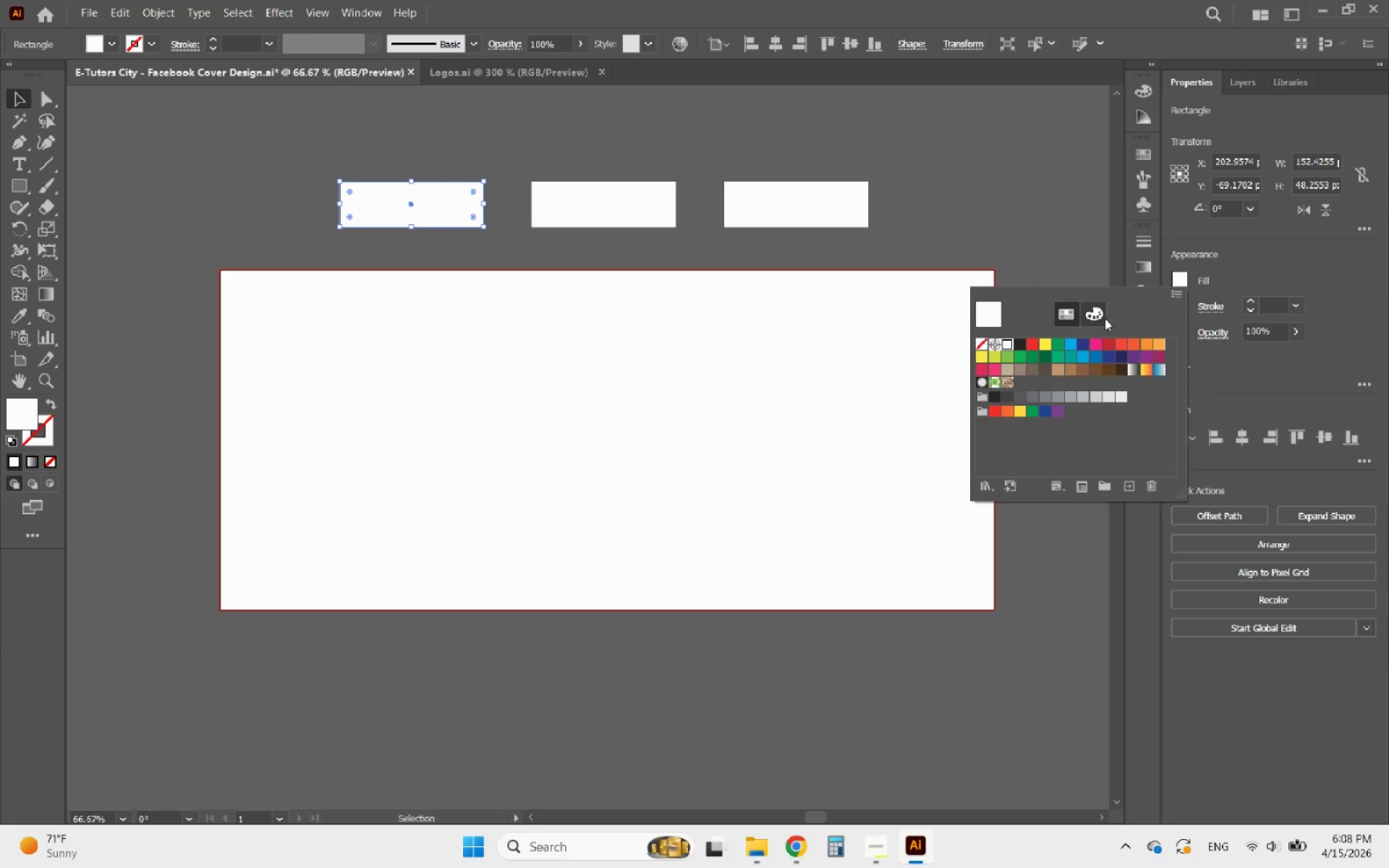 
key(Control+V)
 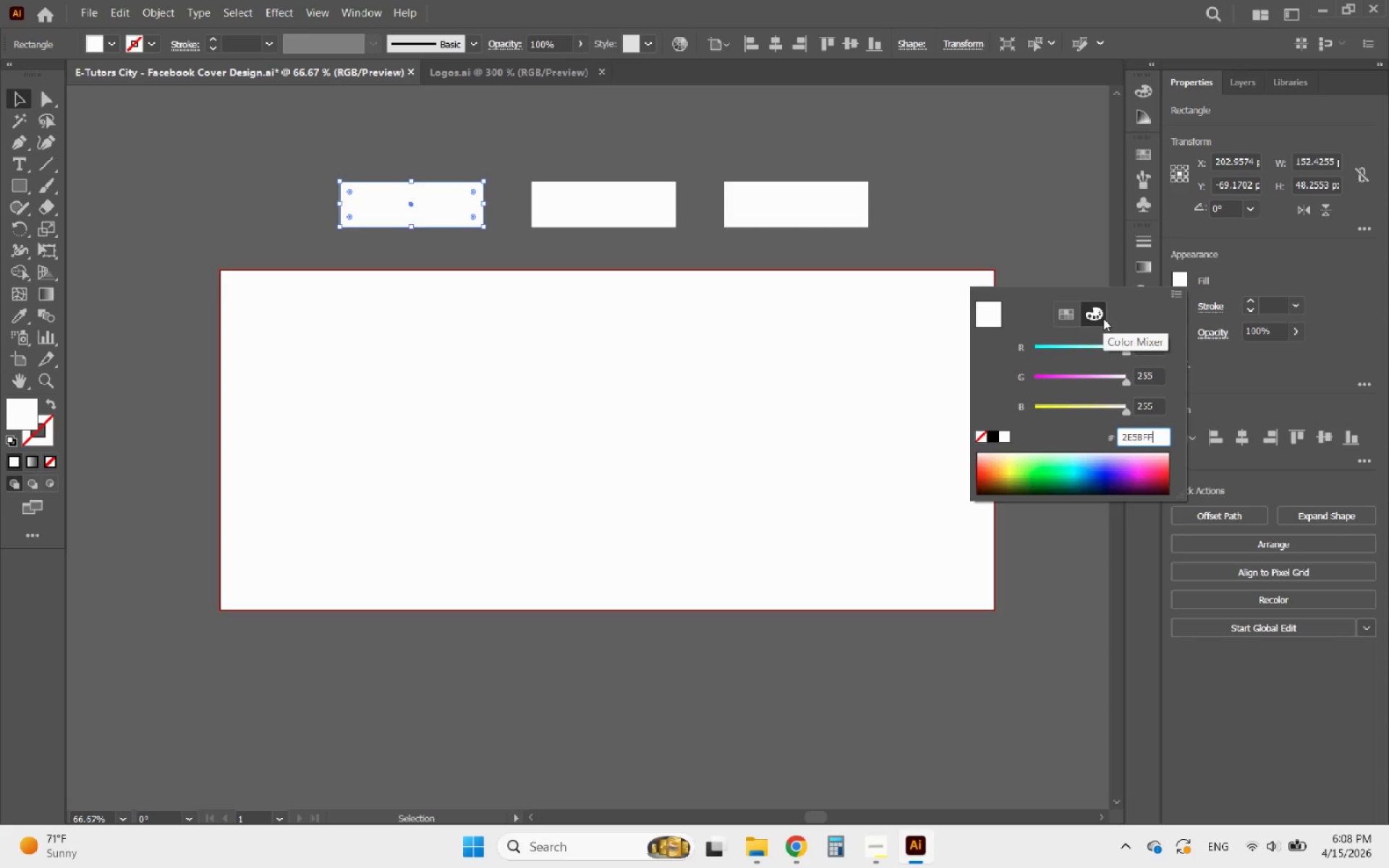 
key(Enter)
 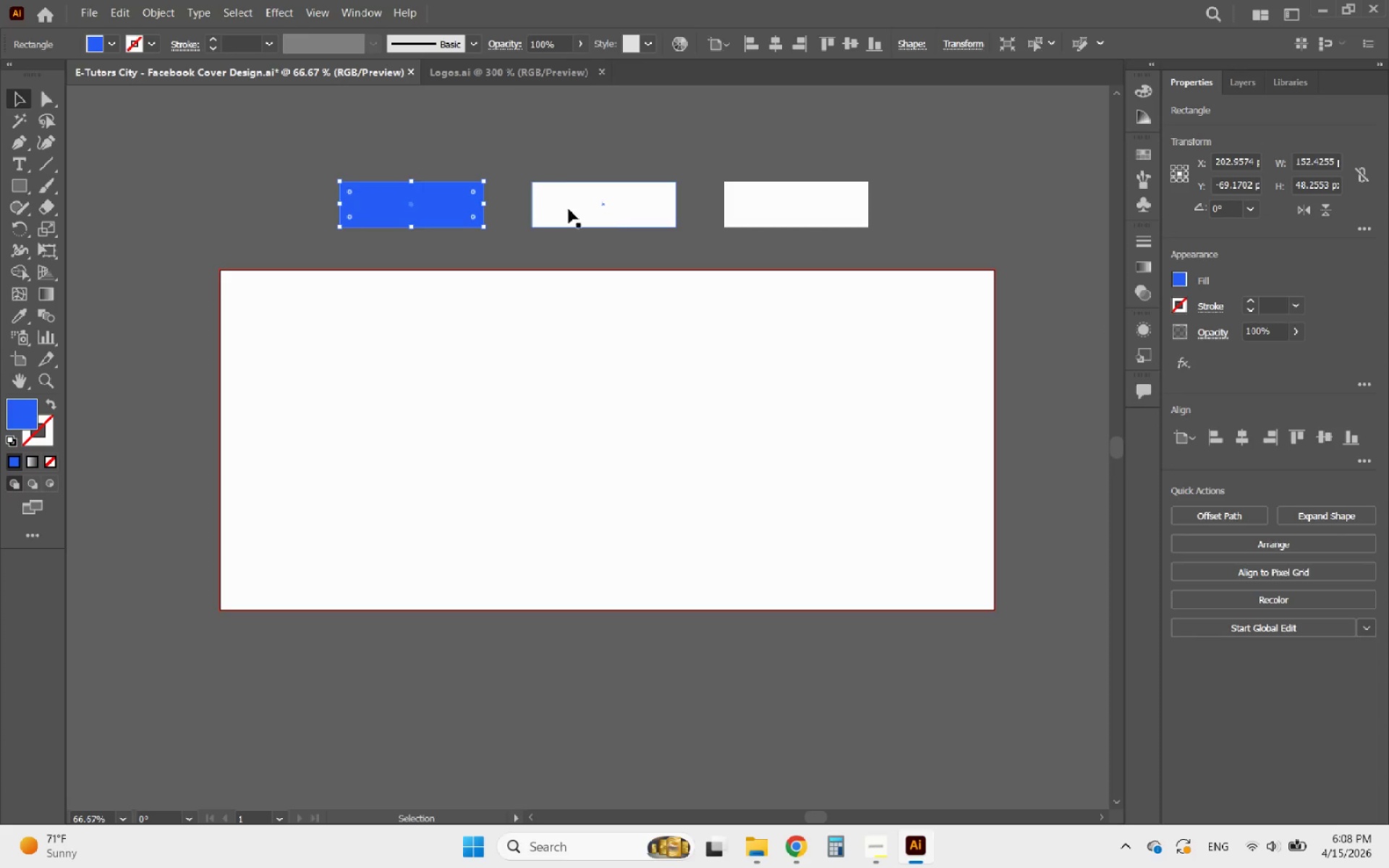 
left_click([564, 163])
 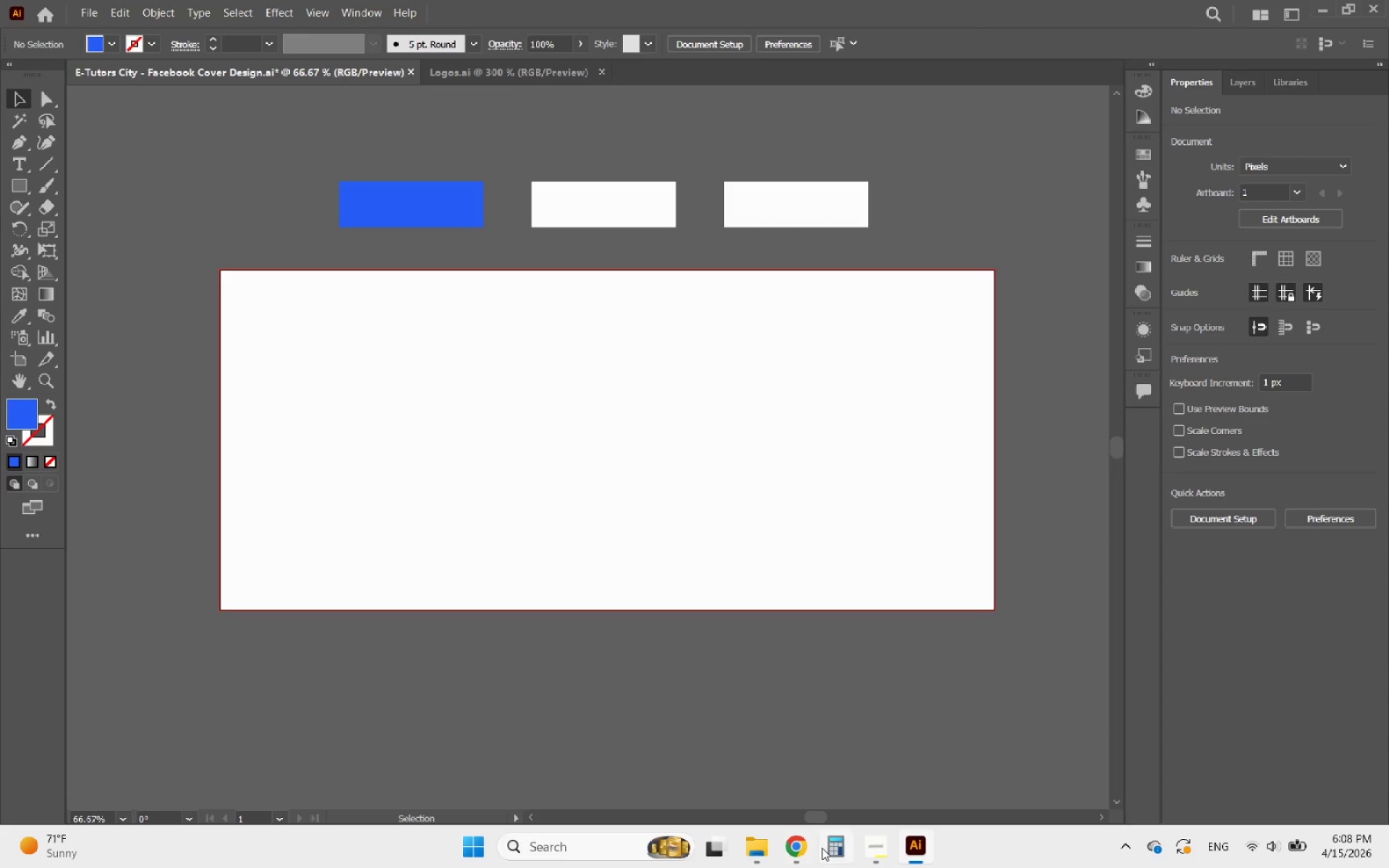 
left_click([804, 848])
 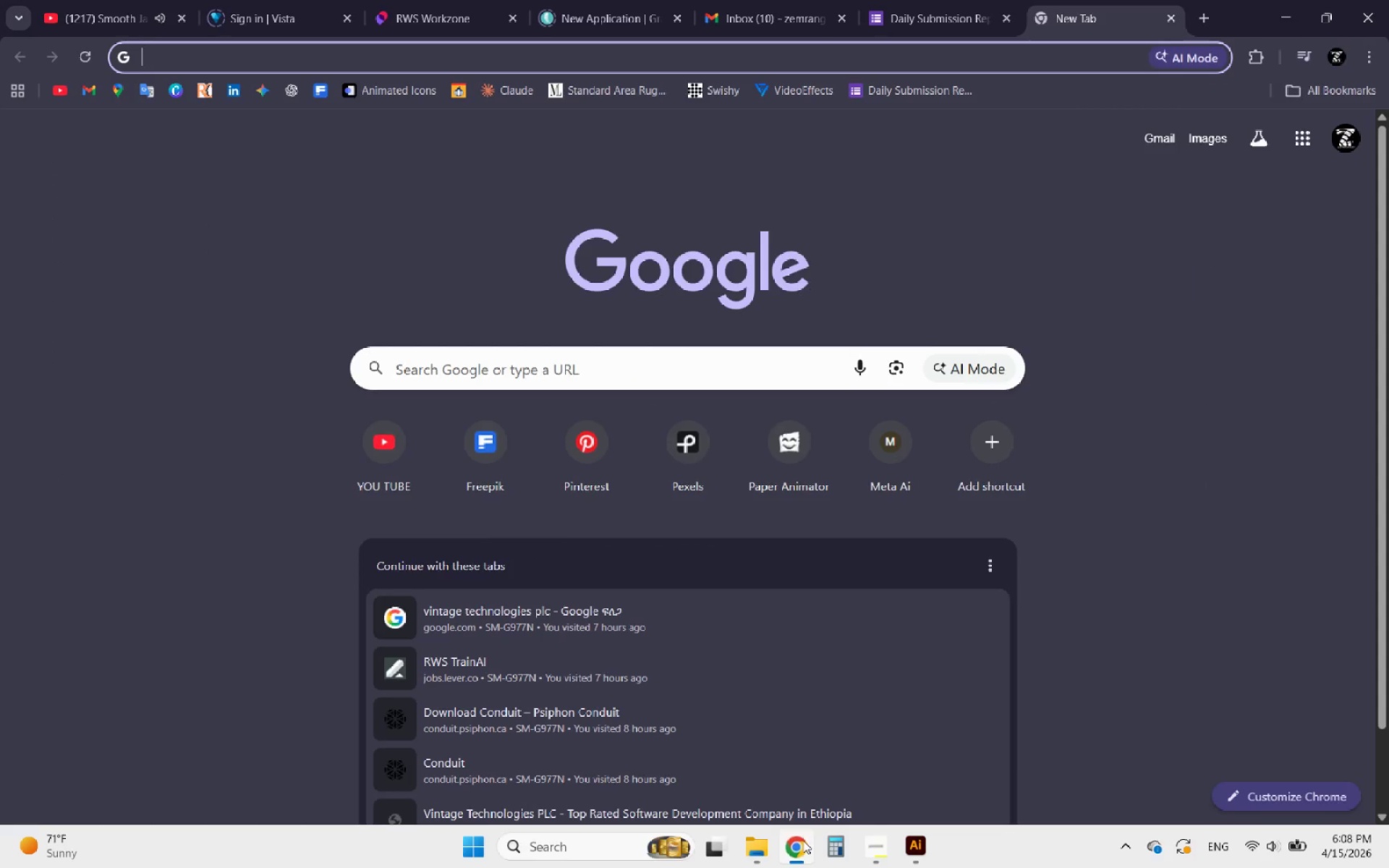 
left_click([803, 841])
 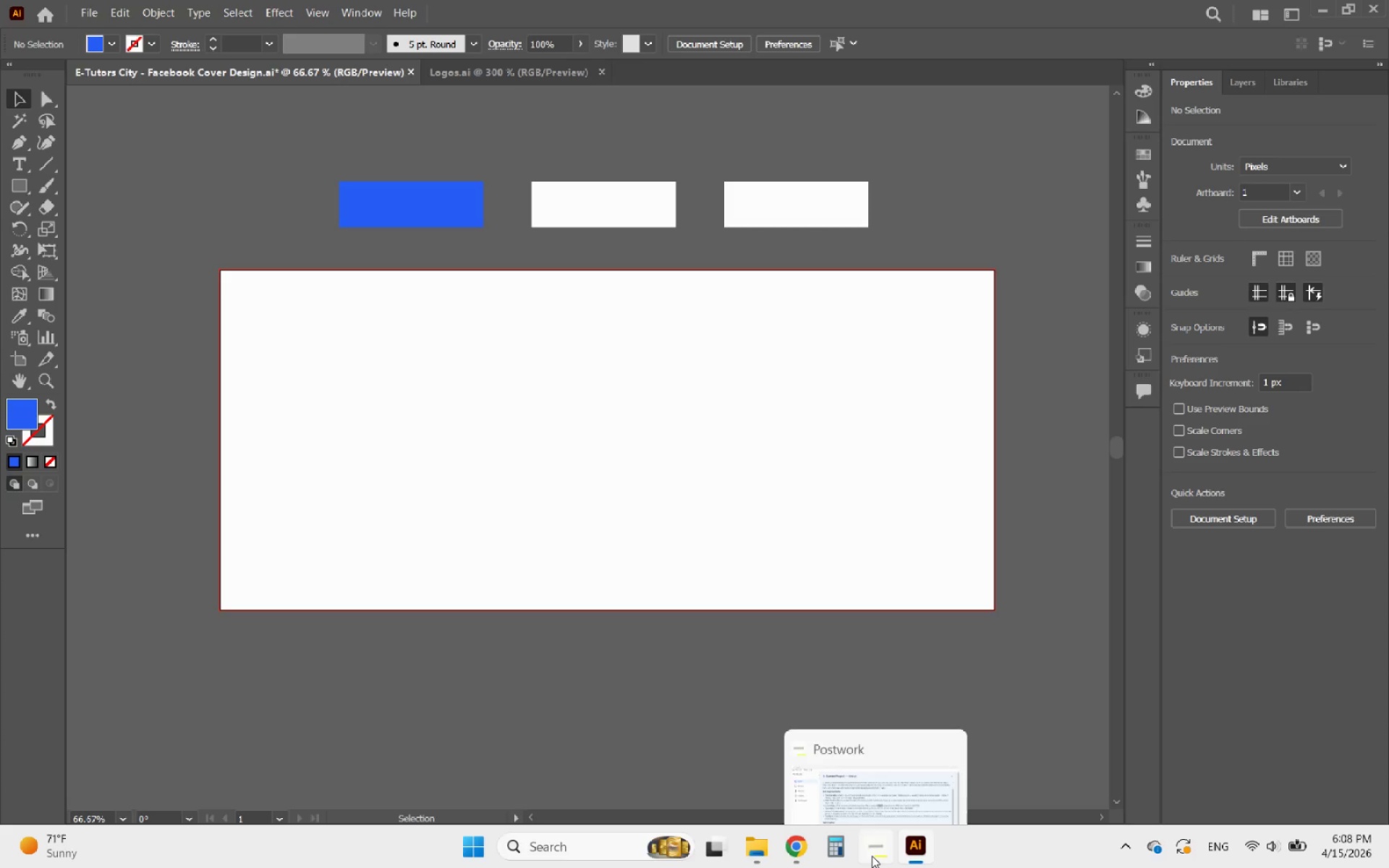 
left_click([871, 856])